 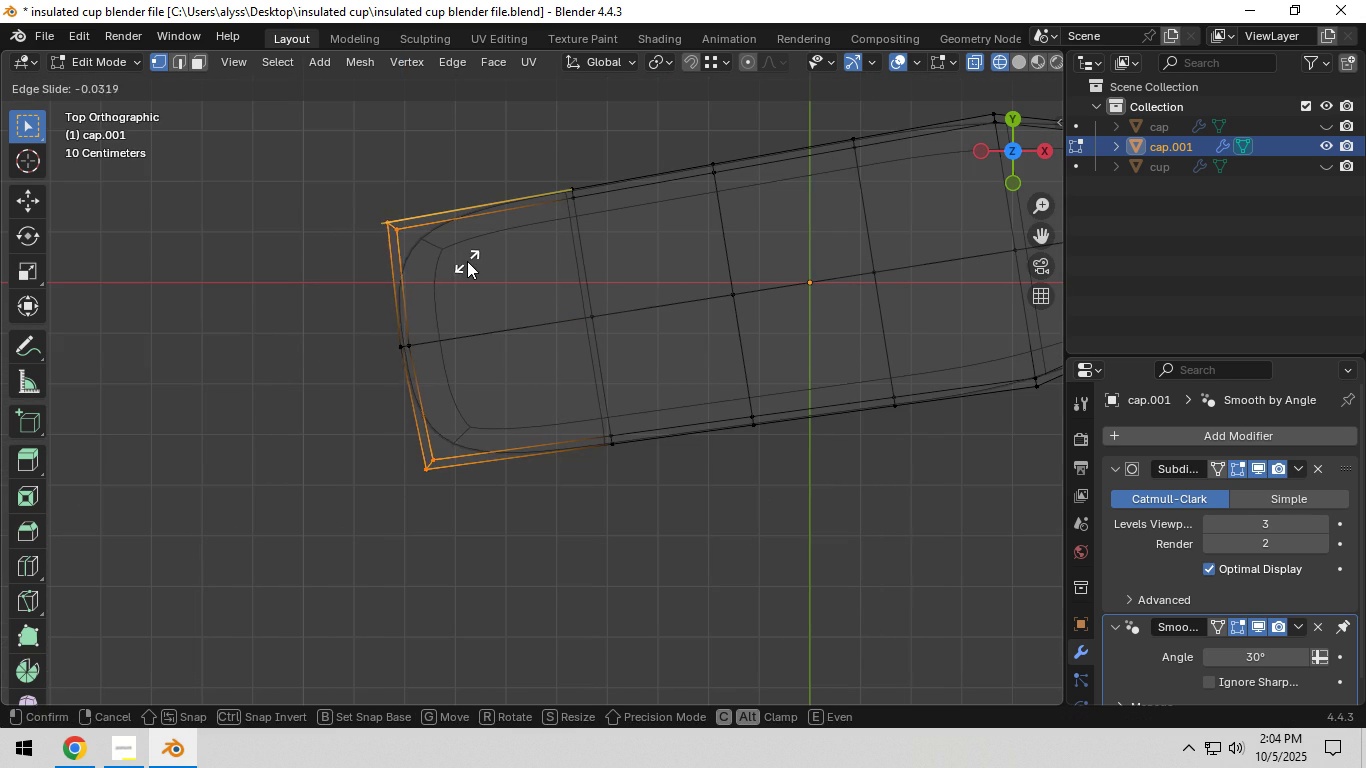 
left_click([477, 259])
 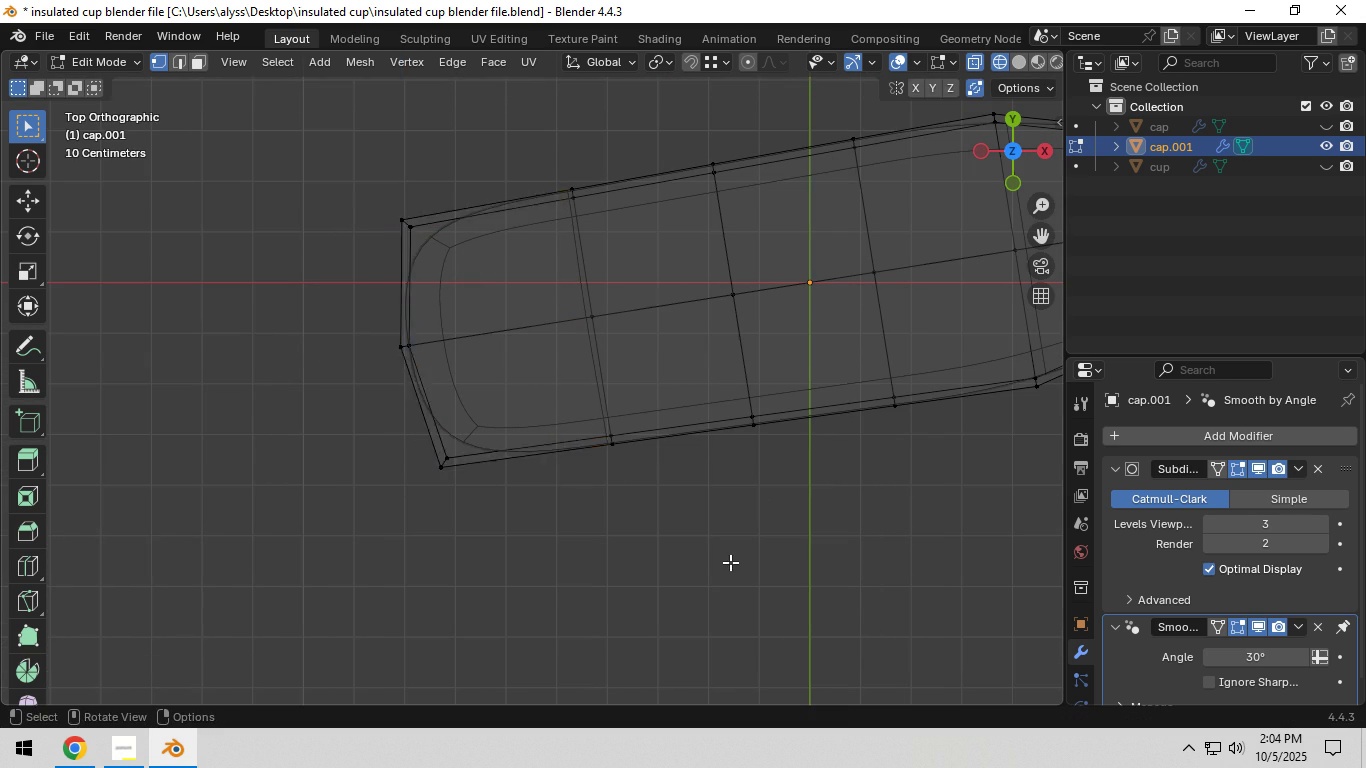 
left_click([730, 562])
 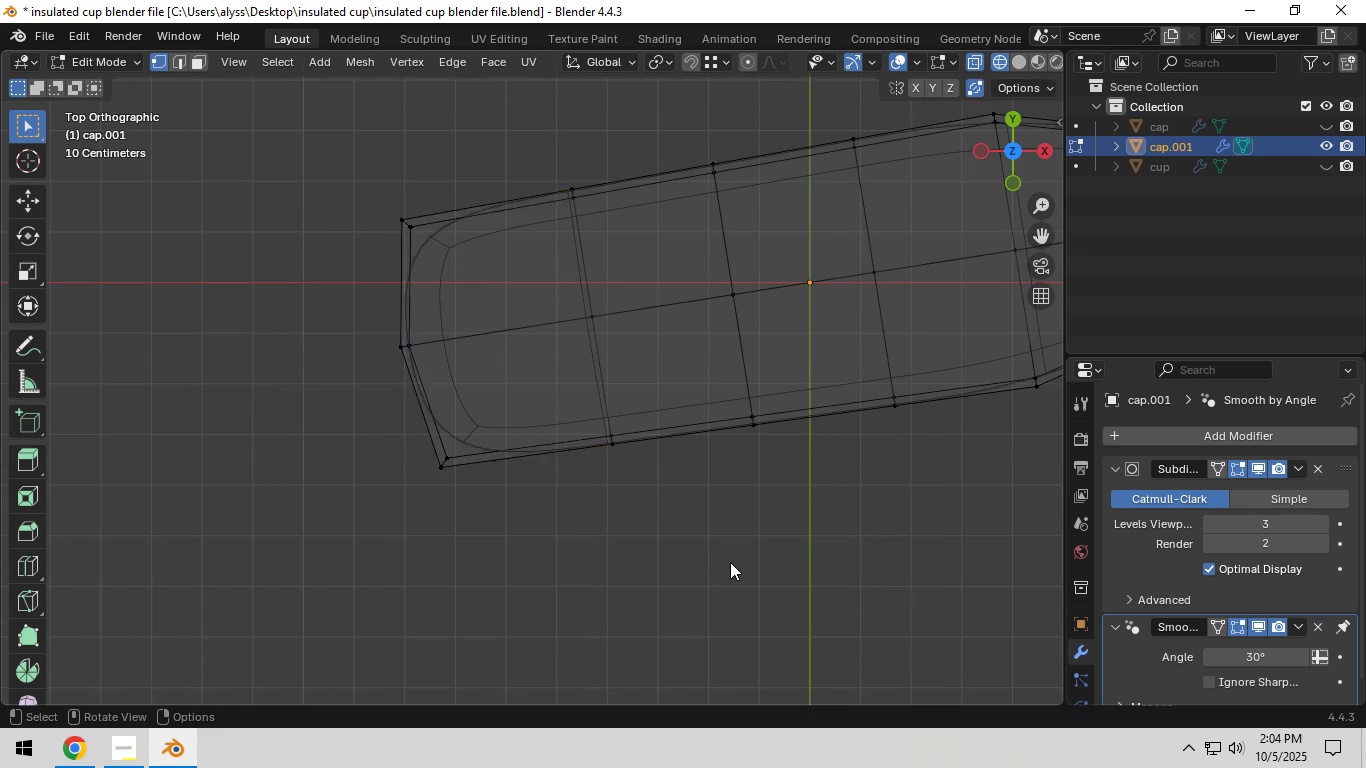 
key(Tab)
 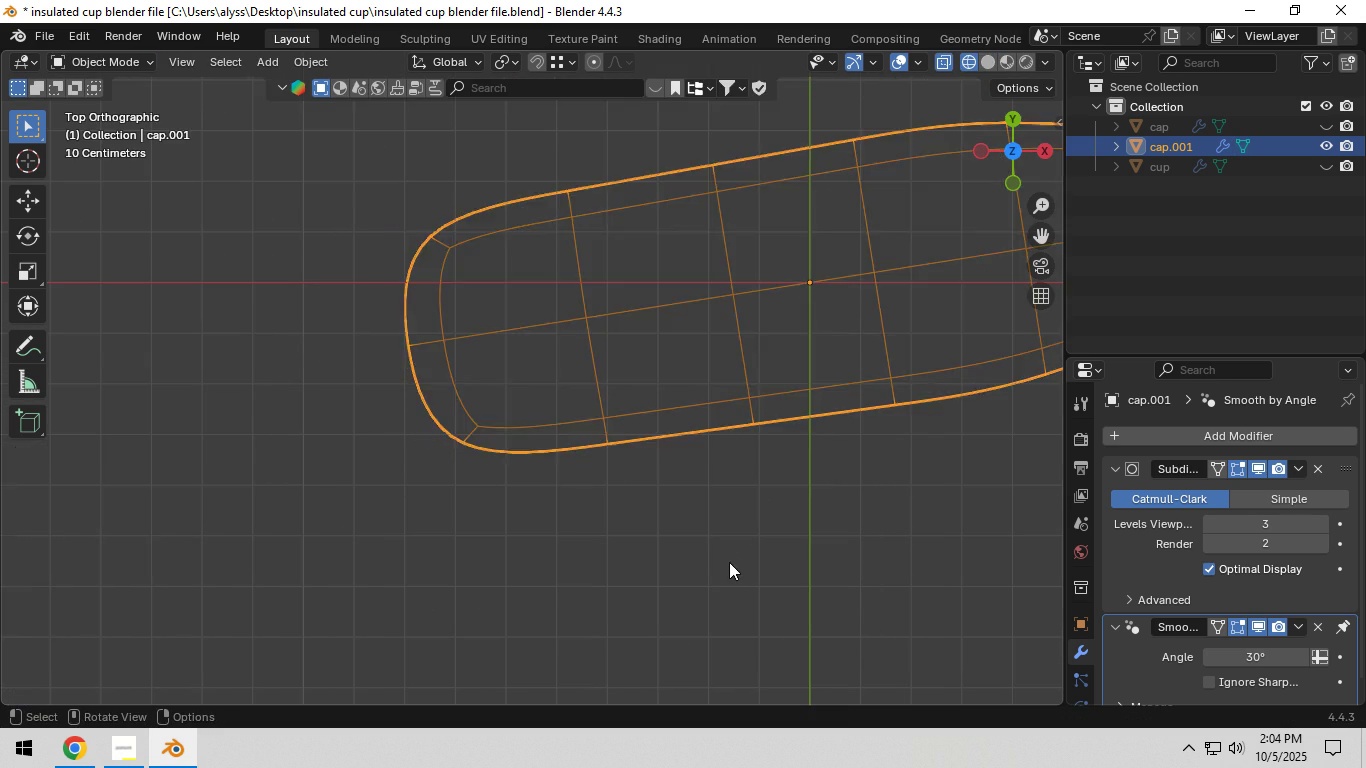 
scroll: coordinate [729, 562], scroll_direction: down, amount: 3.0
 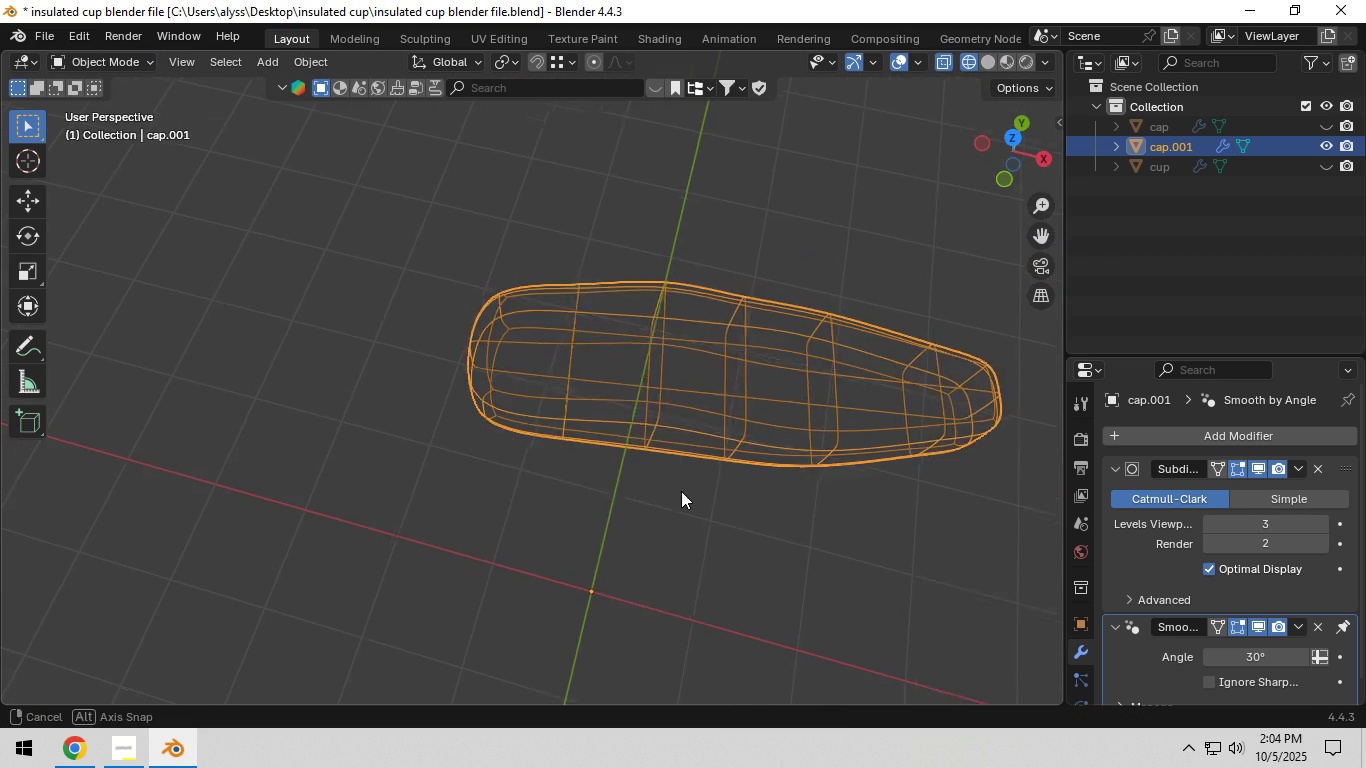 
key(Z)